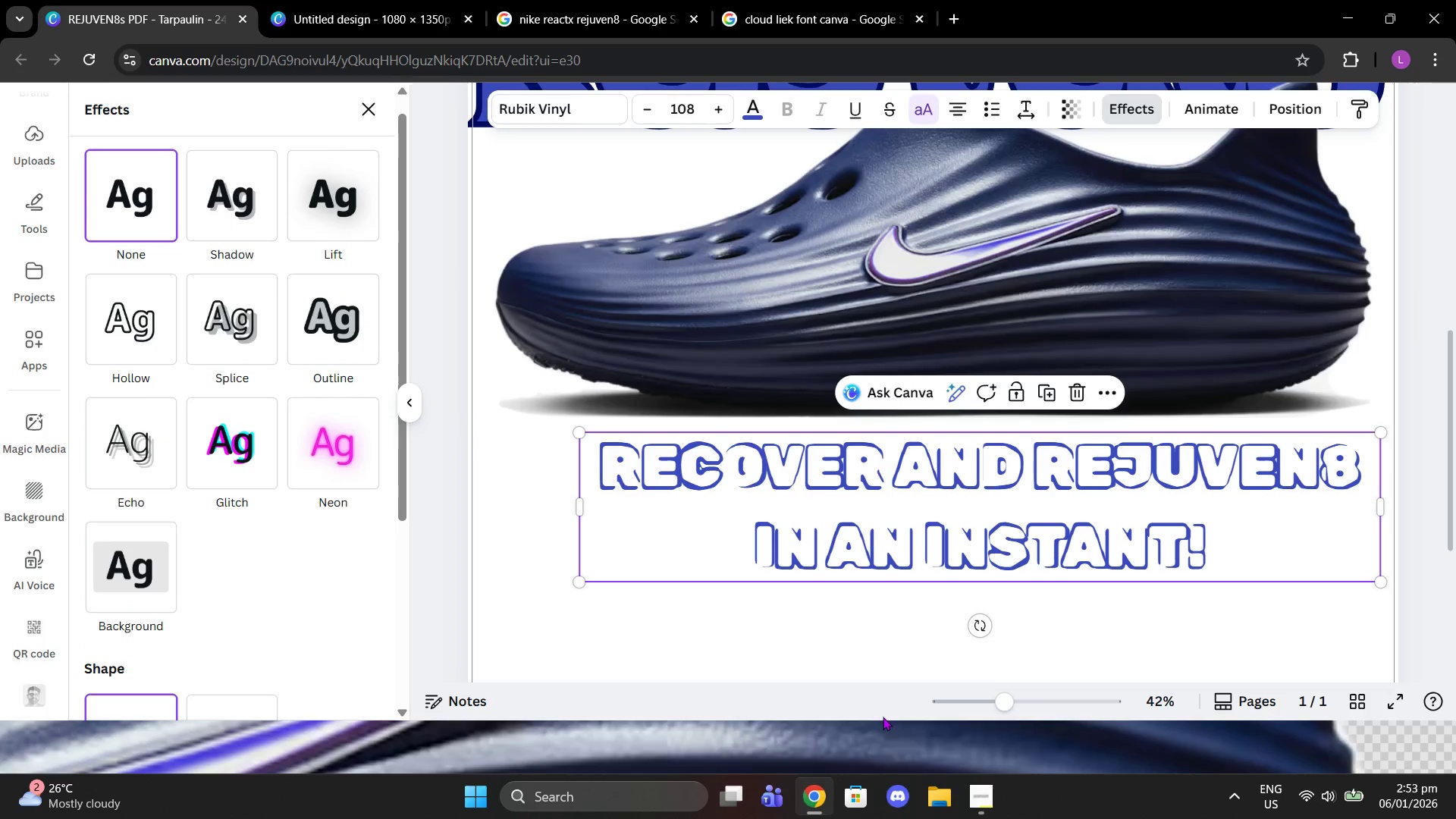 
left_click([875, 727])
 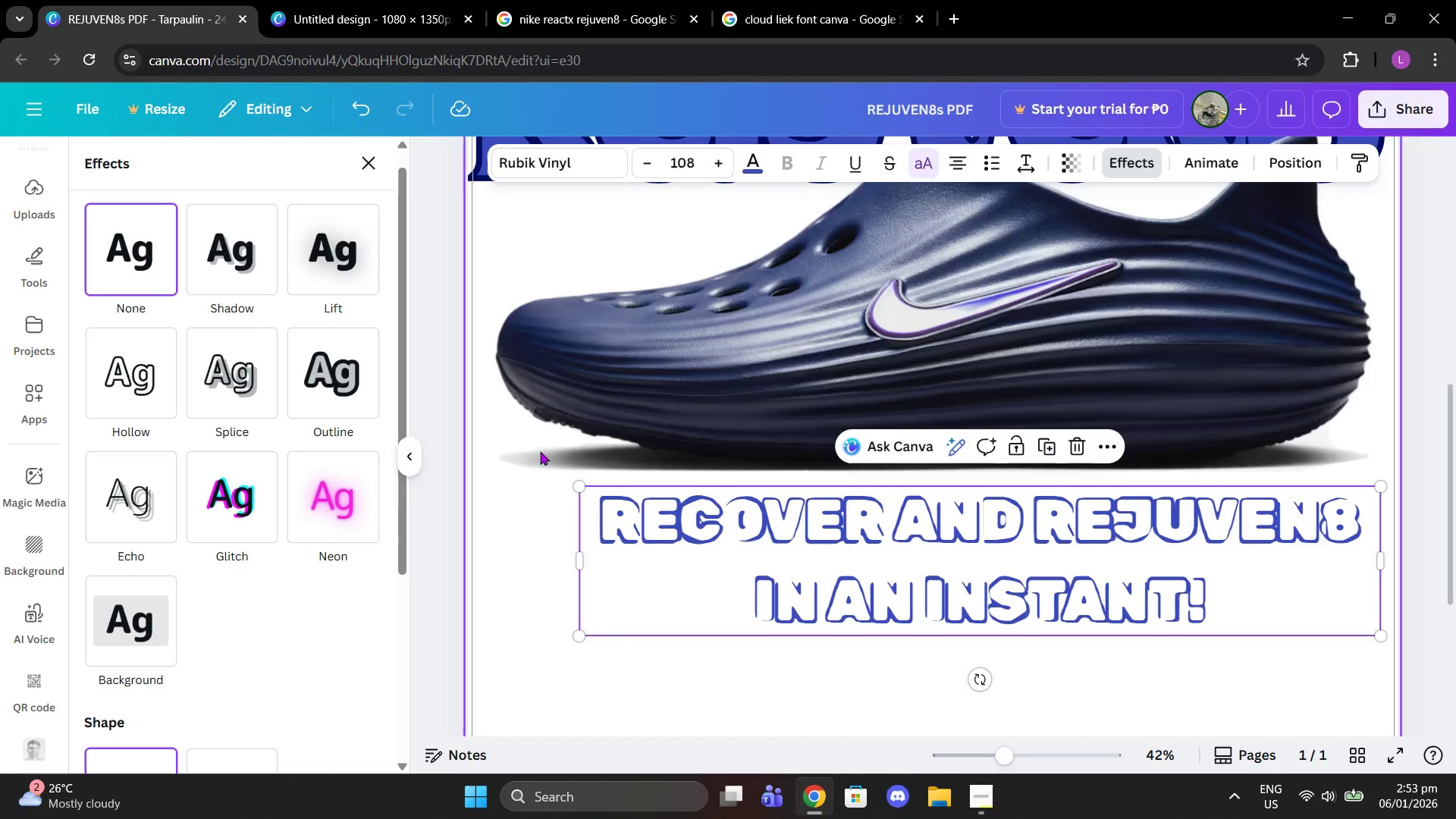 
scroll: coordinate [234, 477], scroll_direction: down, amount: 5.0
 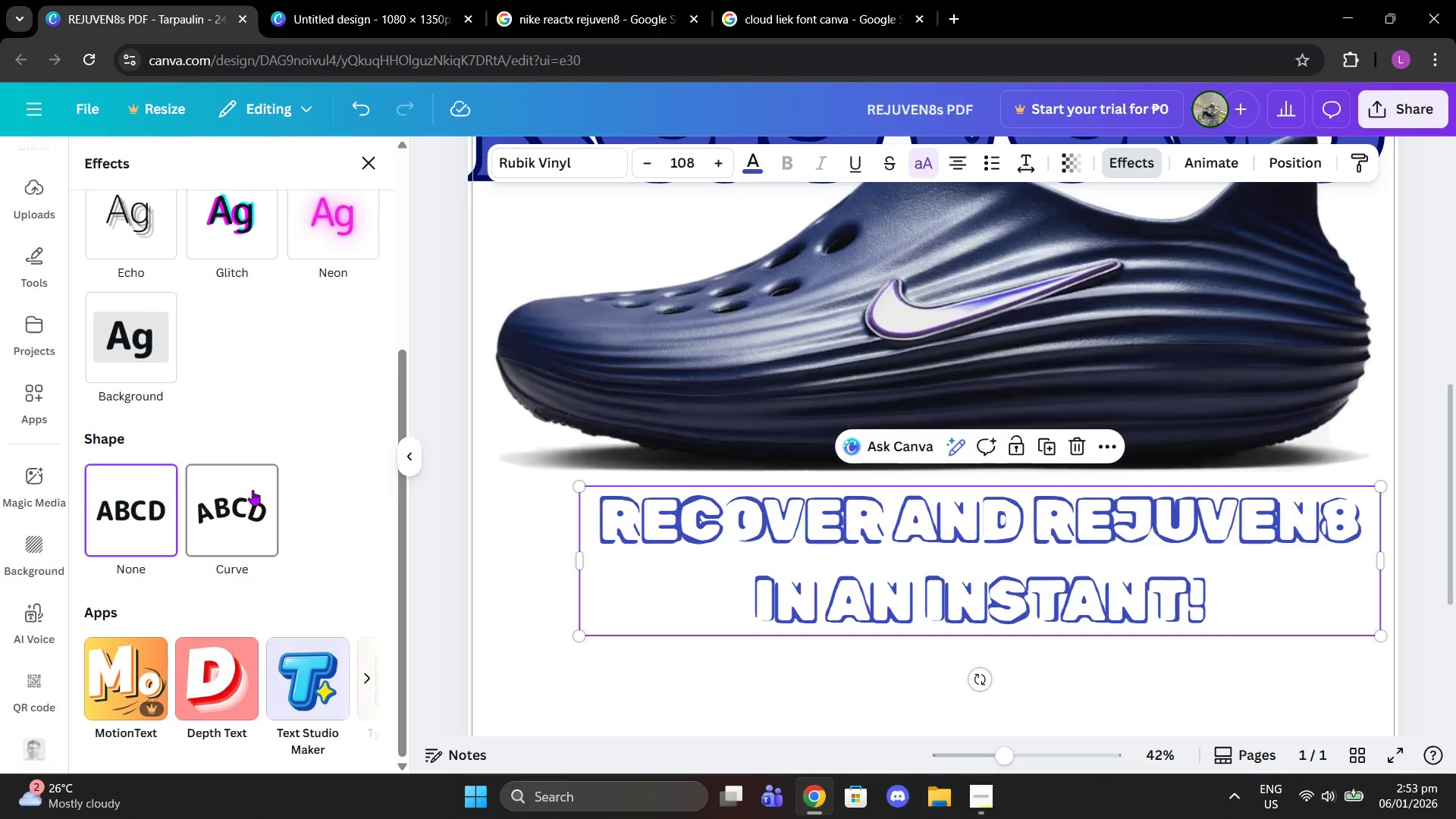 
left_click([242, 673])
 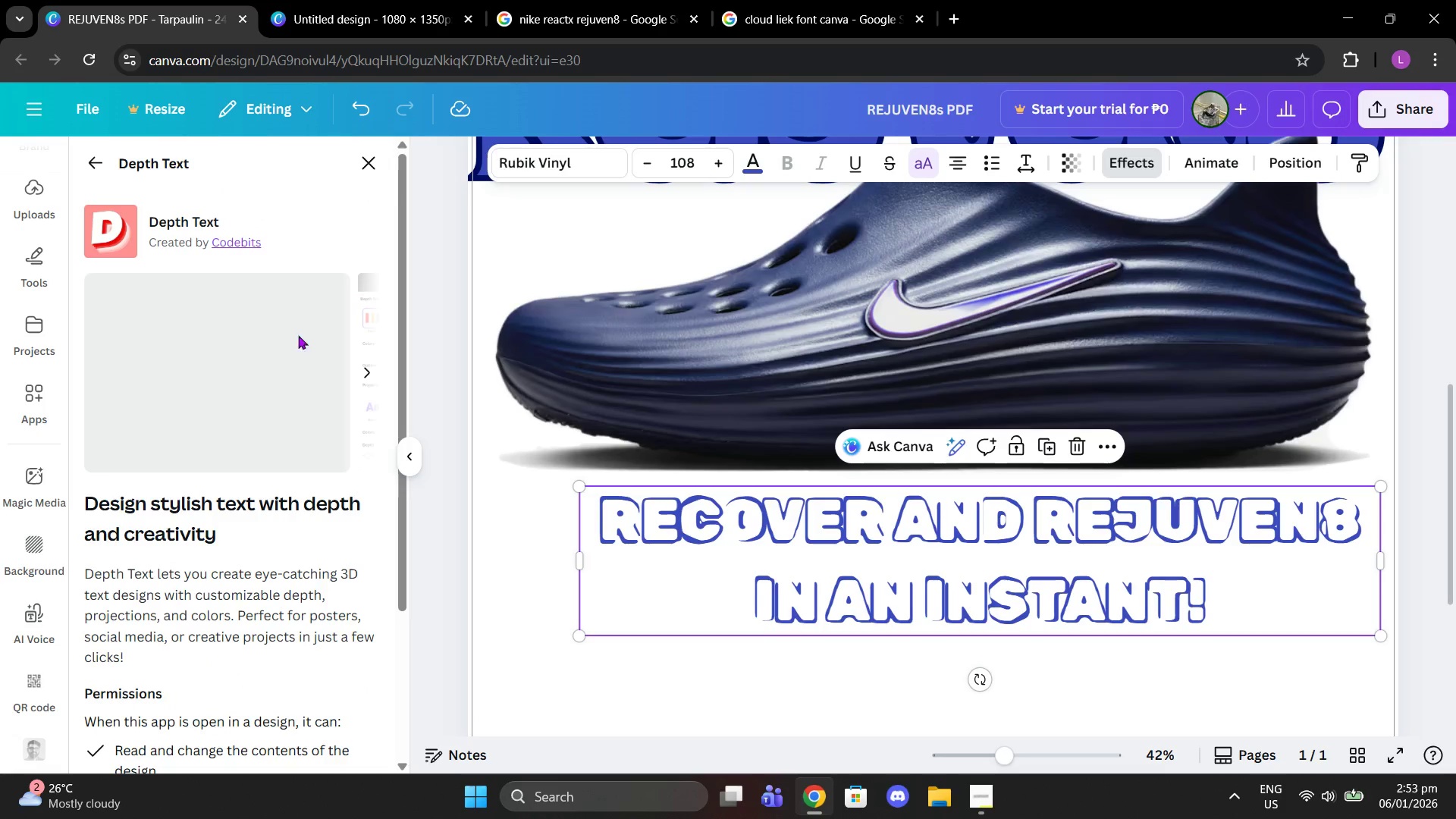 
scroll: coordinate [357, 481], scroll_direction: down, amount: 1.0
 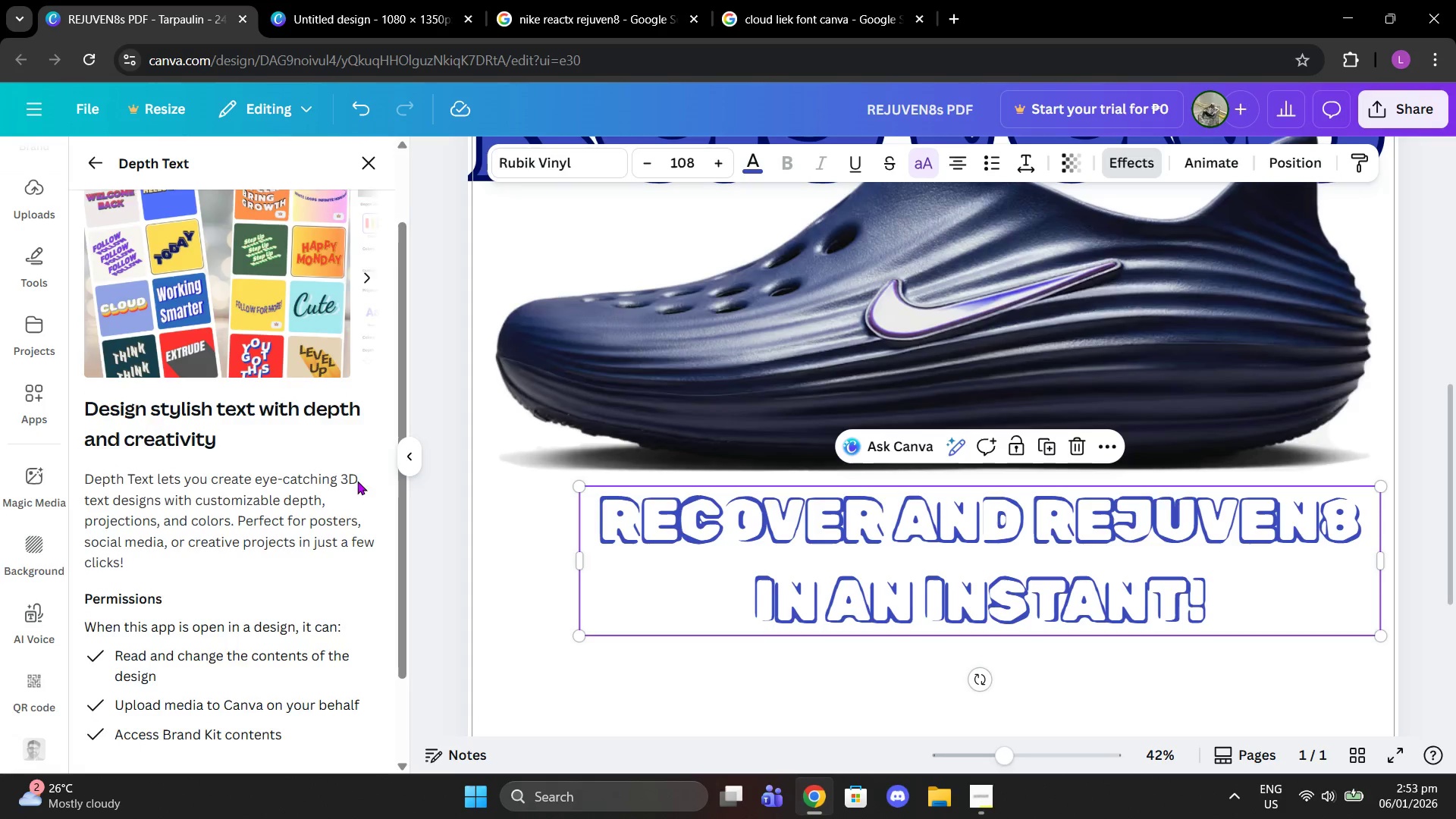 
left_click([304, 691])
 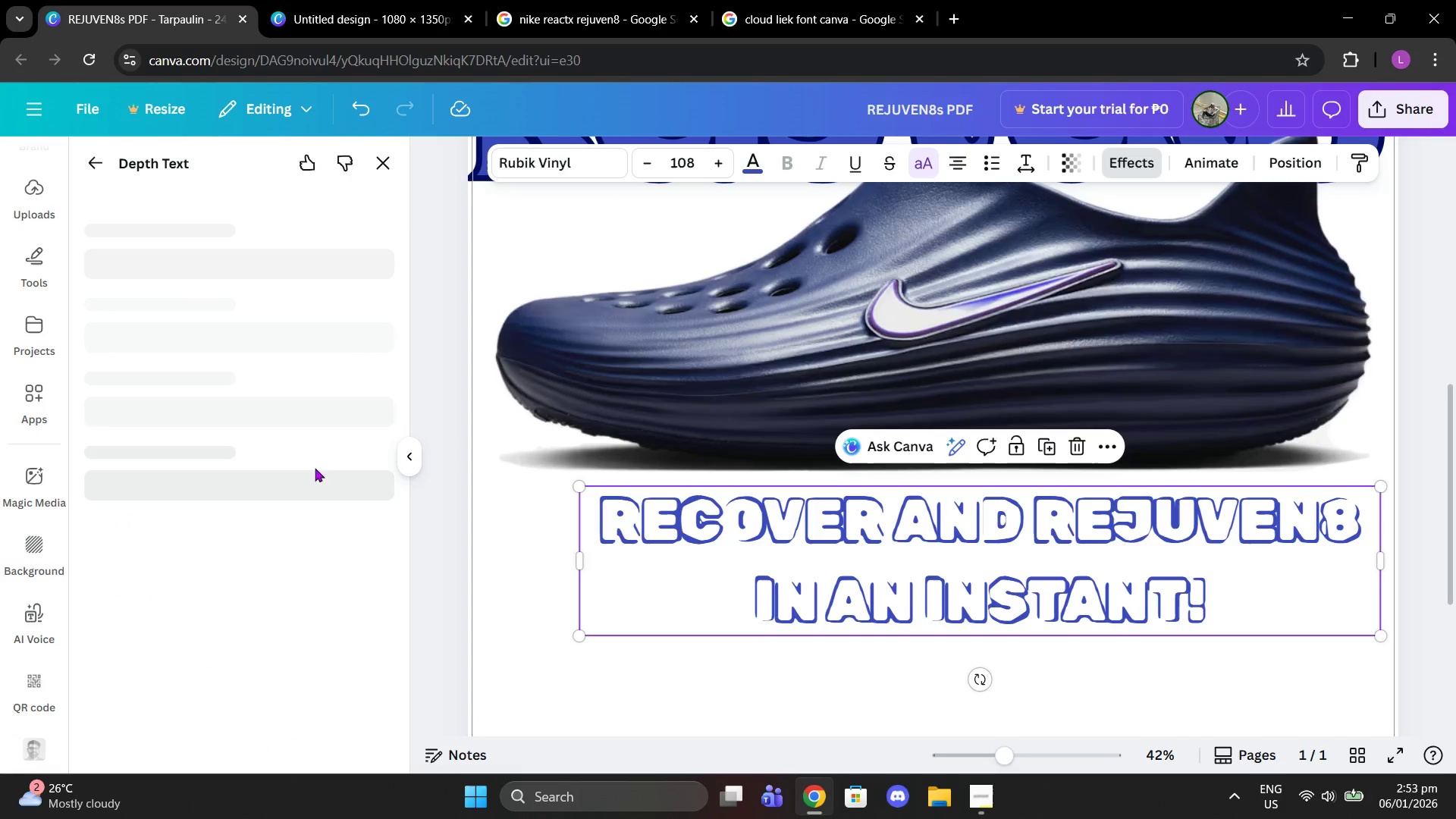 
scroll: coordinate [306, 564], scroll_direction: down, amount: 3.0
 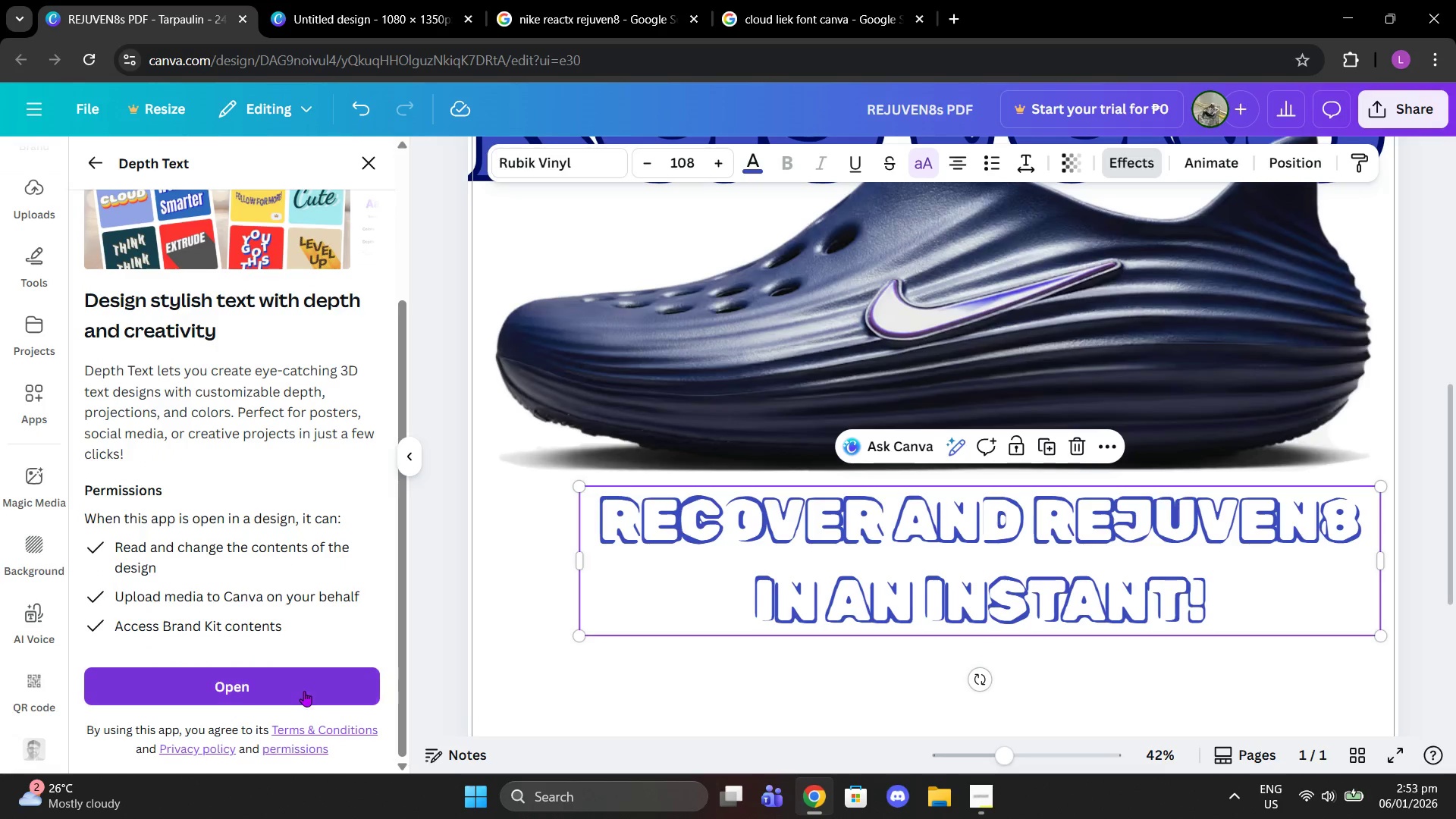 
left_click([975, 792])